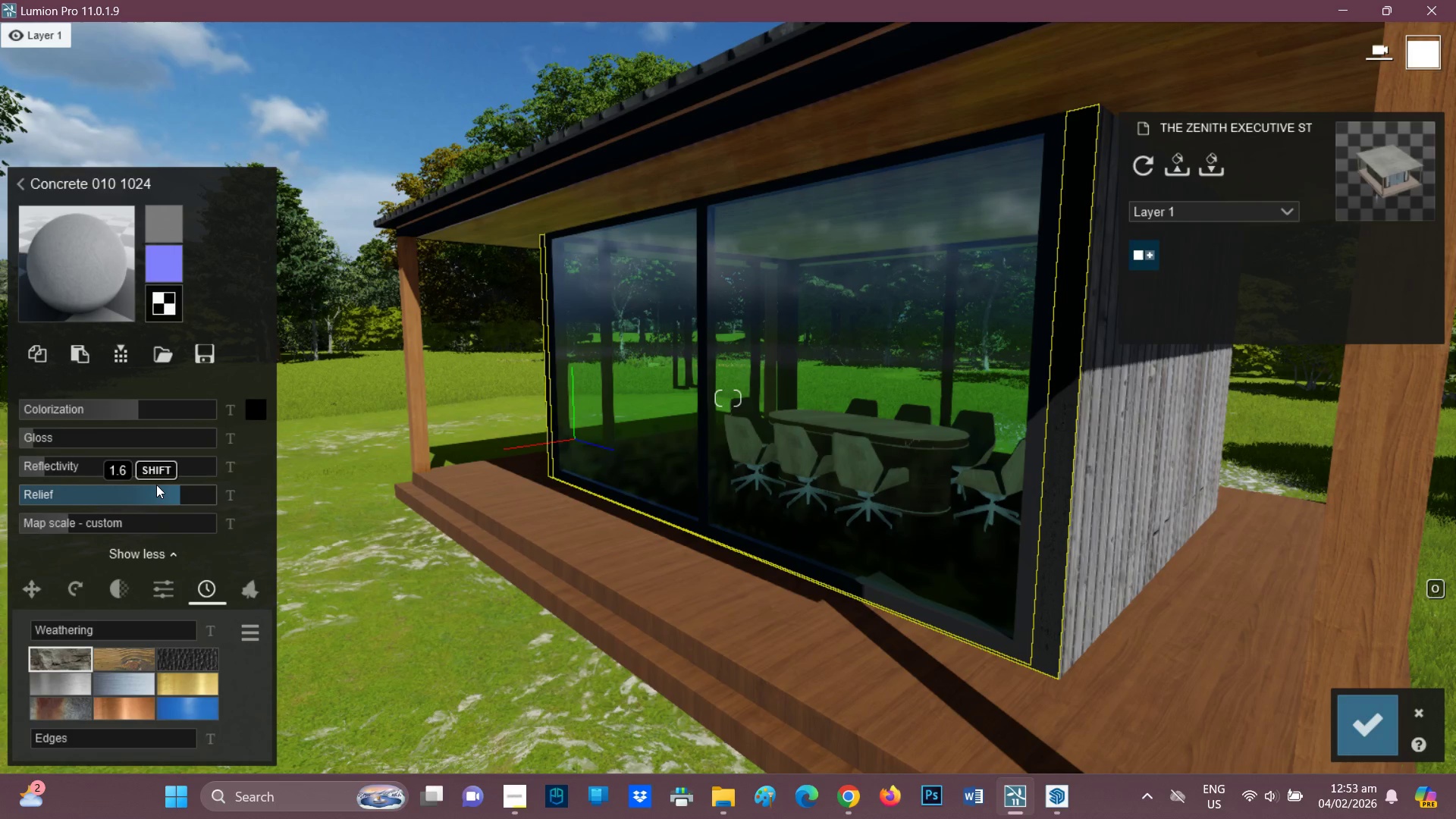 
left_click([152, 491])
 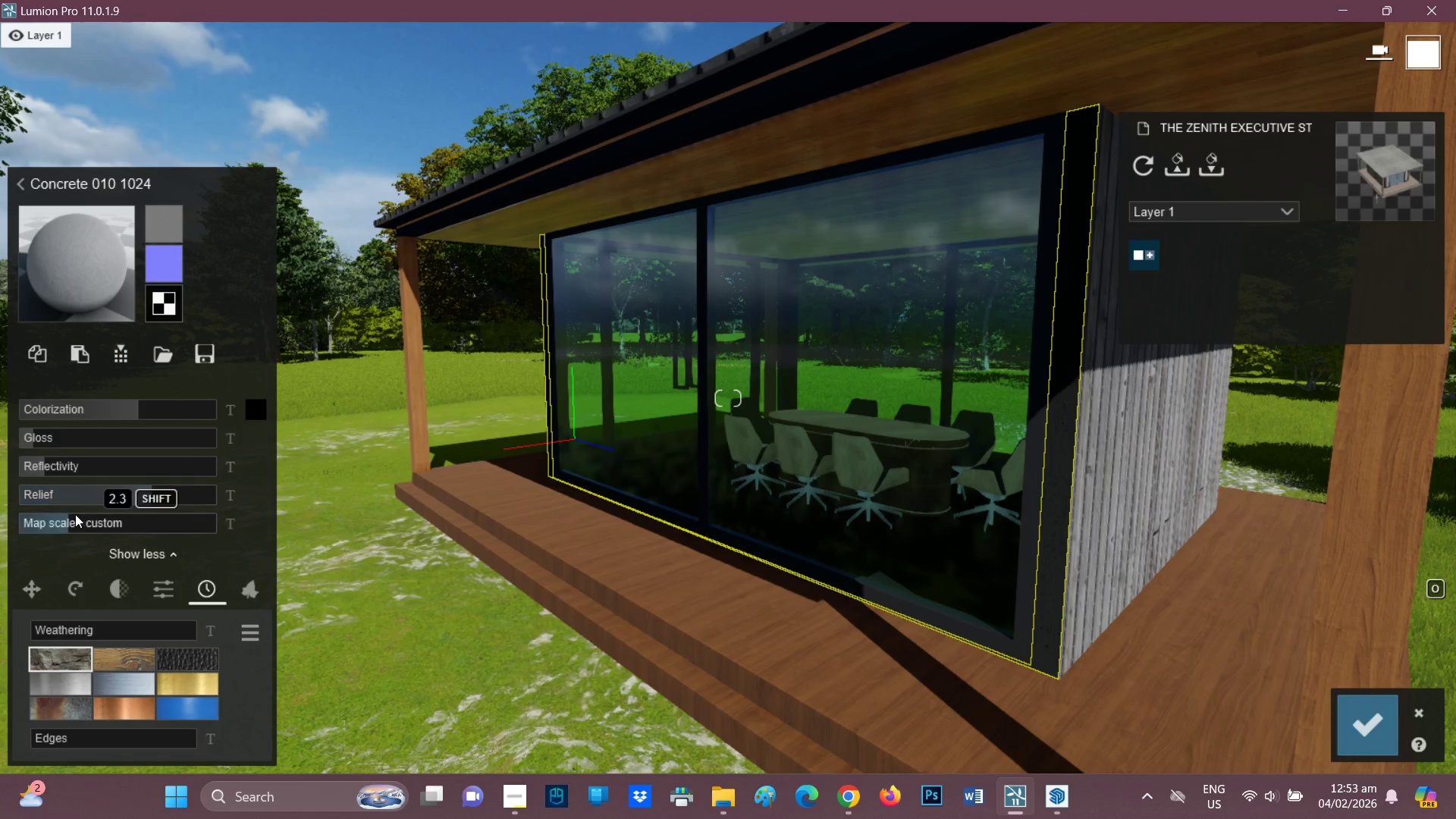 
left_click([74, 522])
 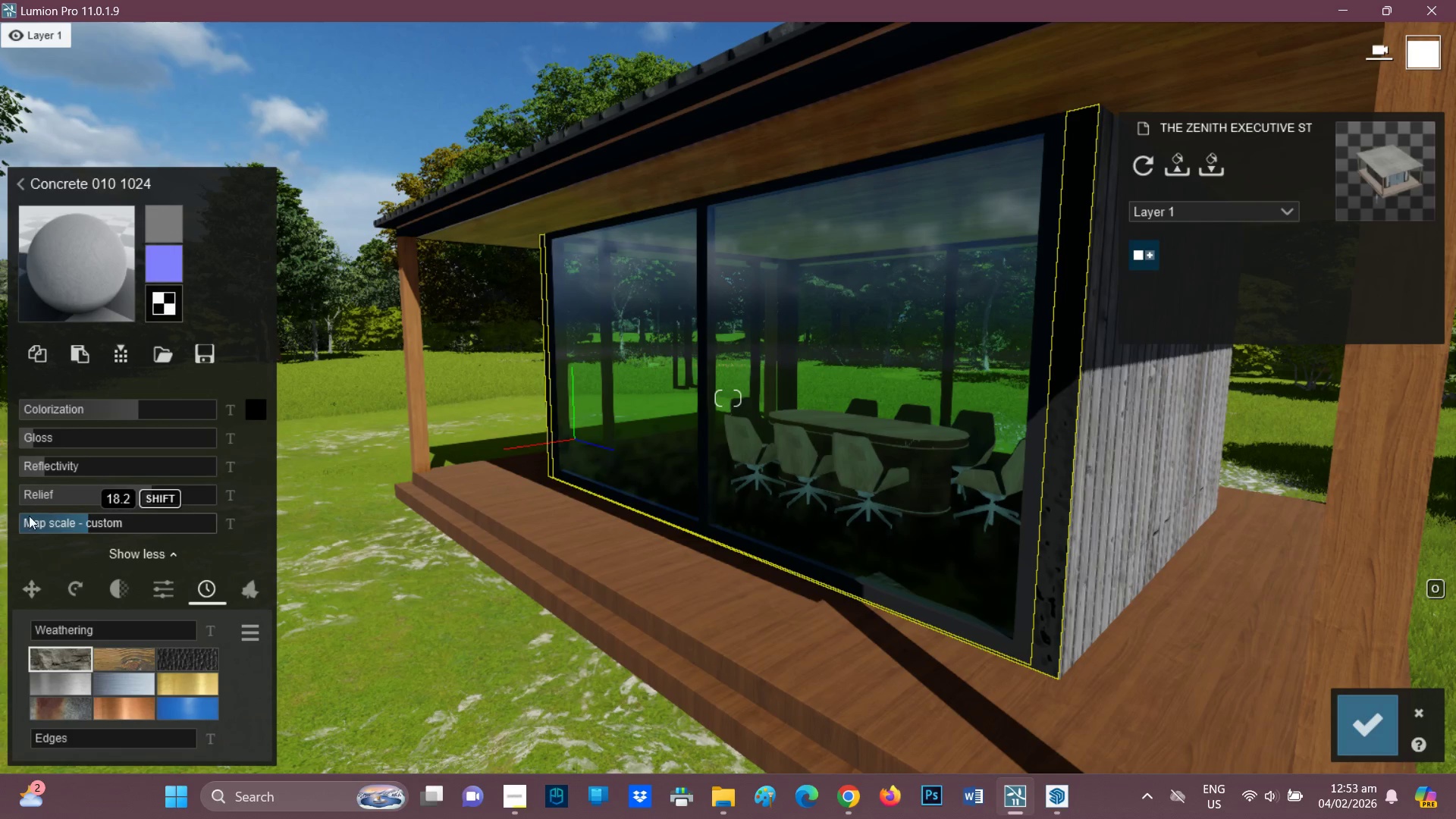 
left_click([44, 526])
 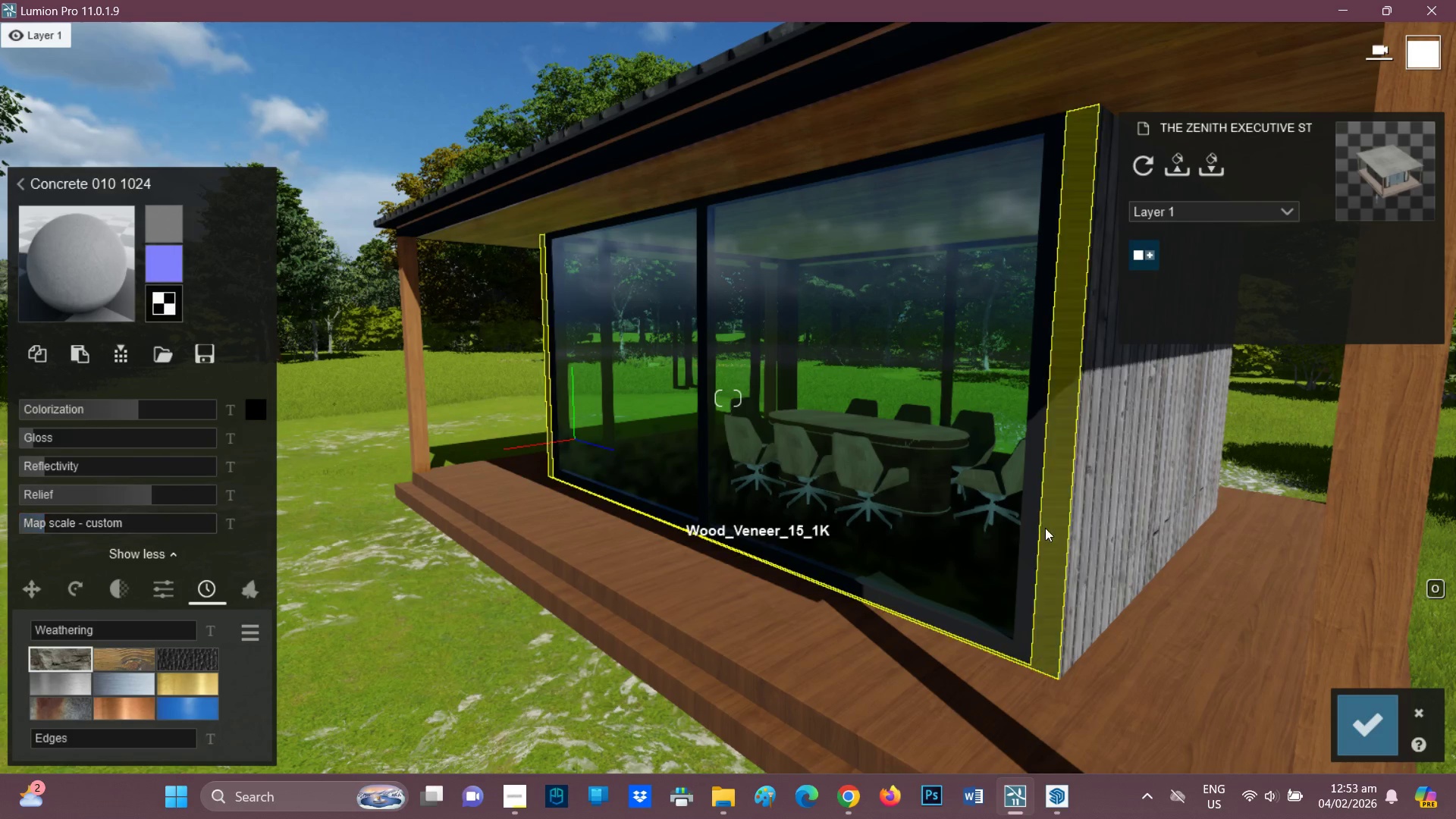 
scroll: coordinate [1143, 616], scroll_direction: up, amount: 2.0
 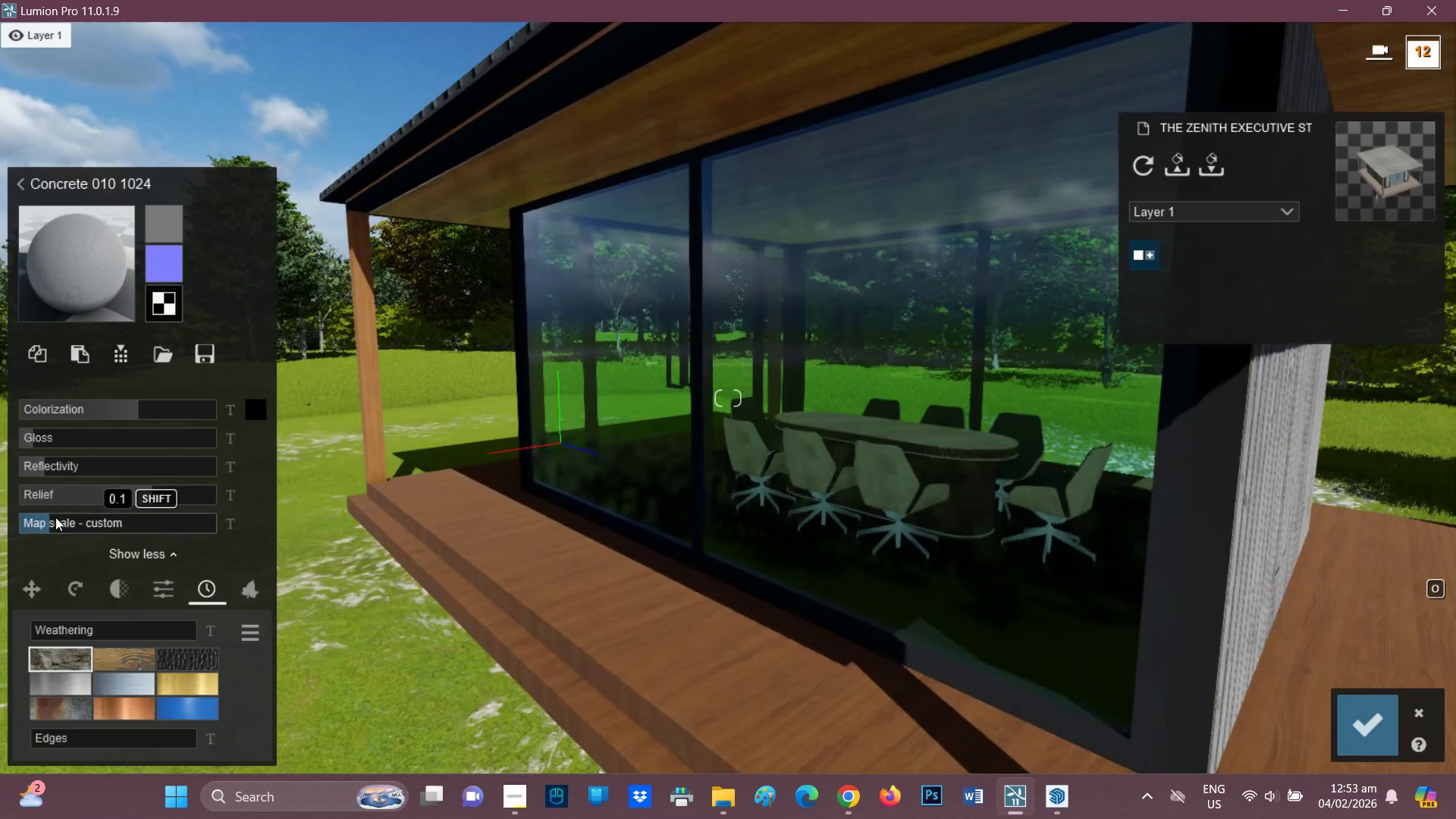 
left_click([61, 516])
 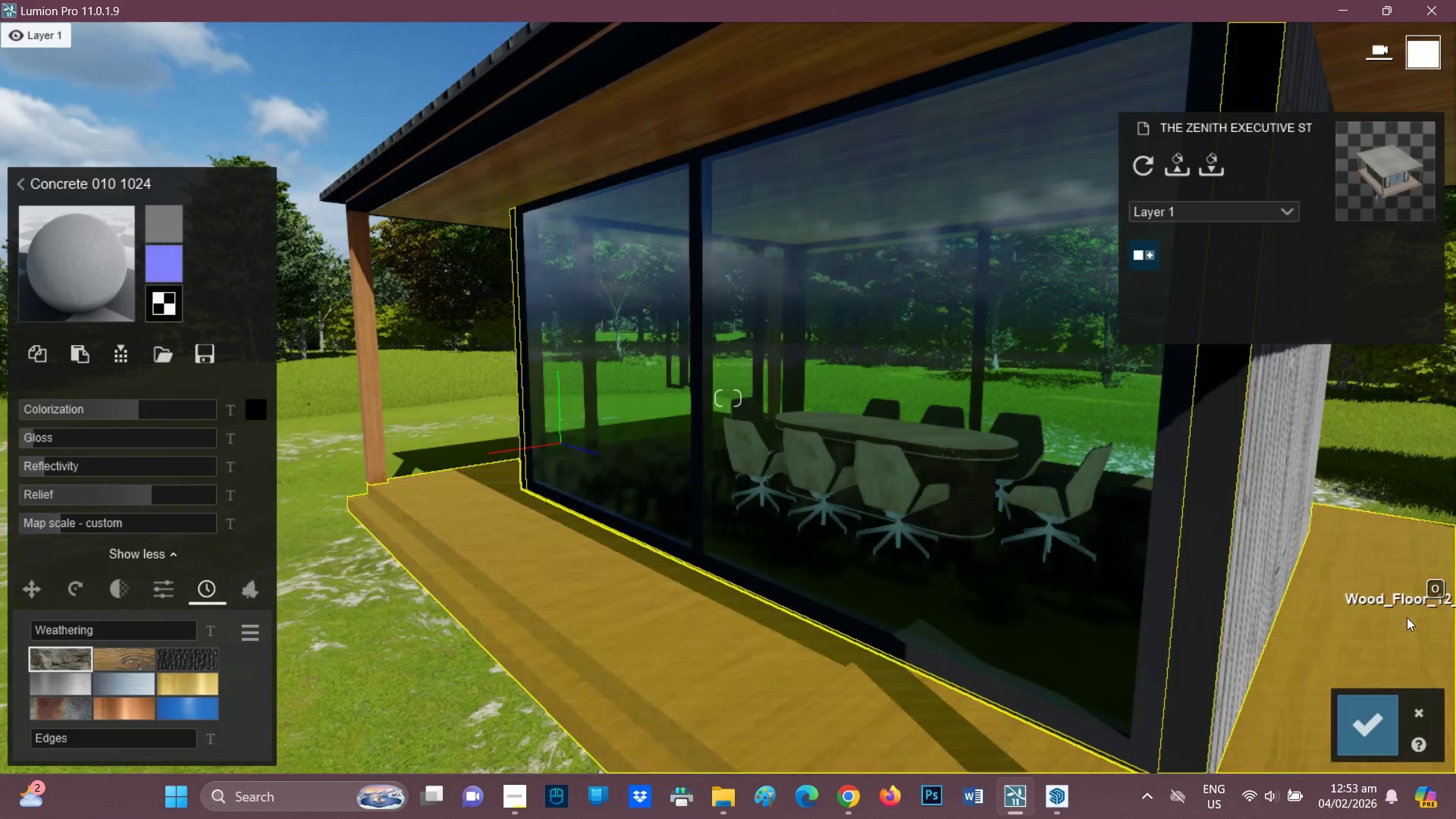 
scroll: coordinate [904, 551], scroll_direction: down, amount: 3.0
 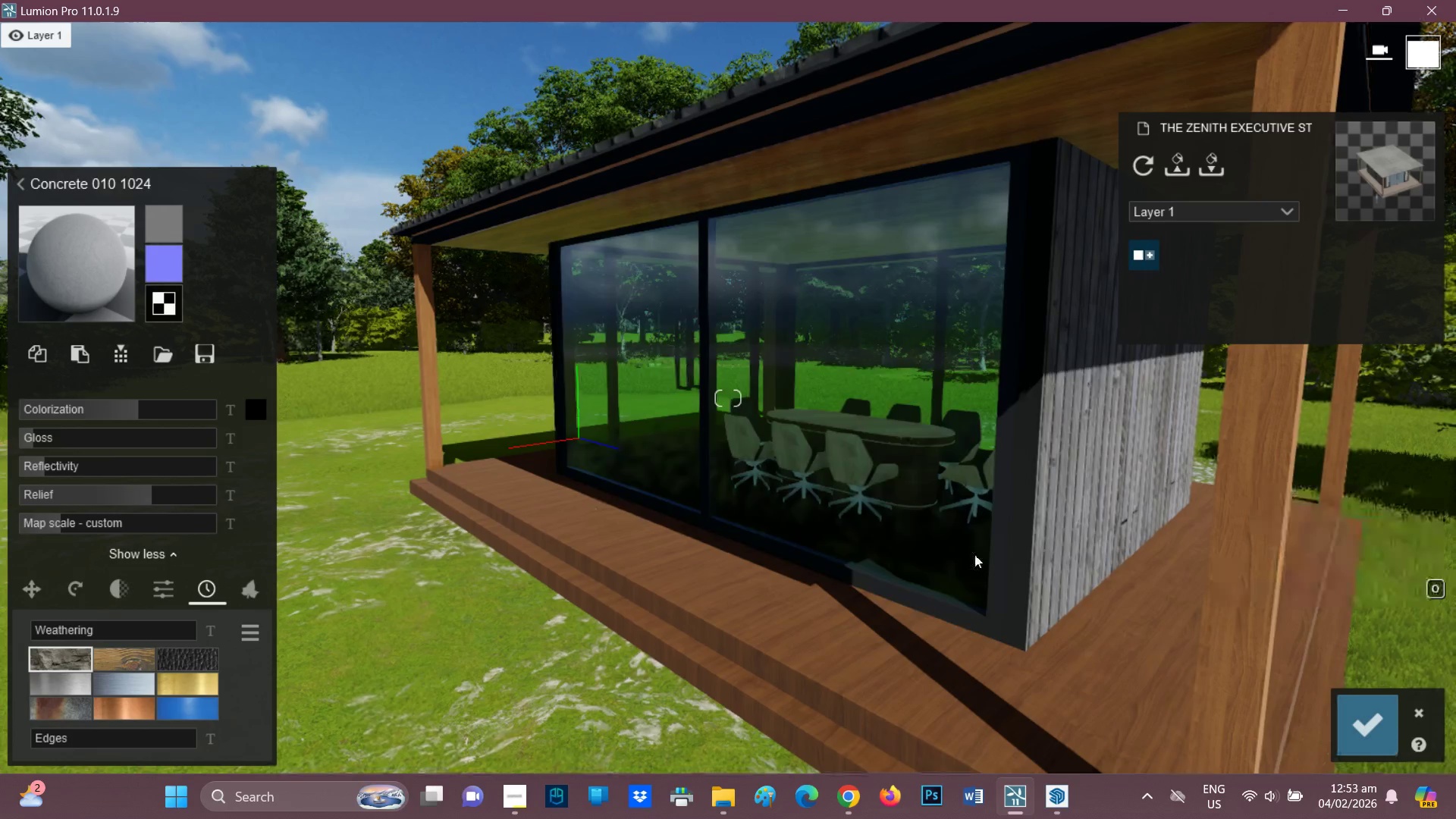 
scroll: coordinate [961, 551], scroll_direction: up, amount: 1.0
 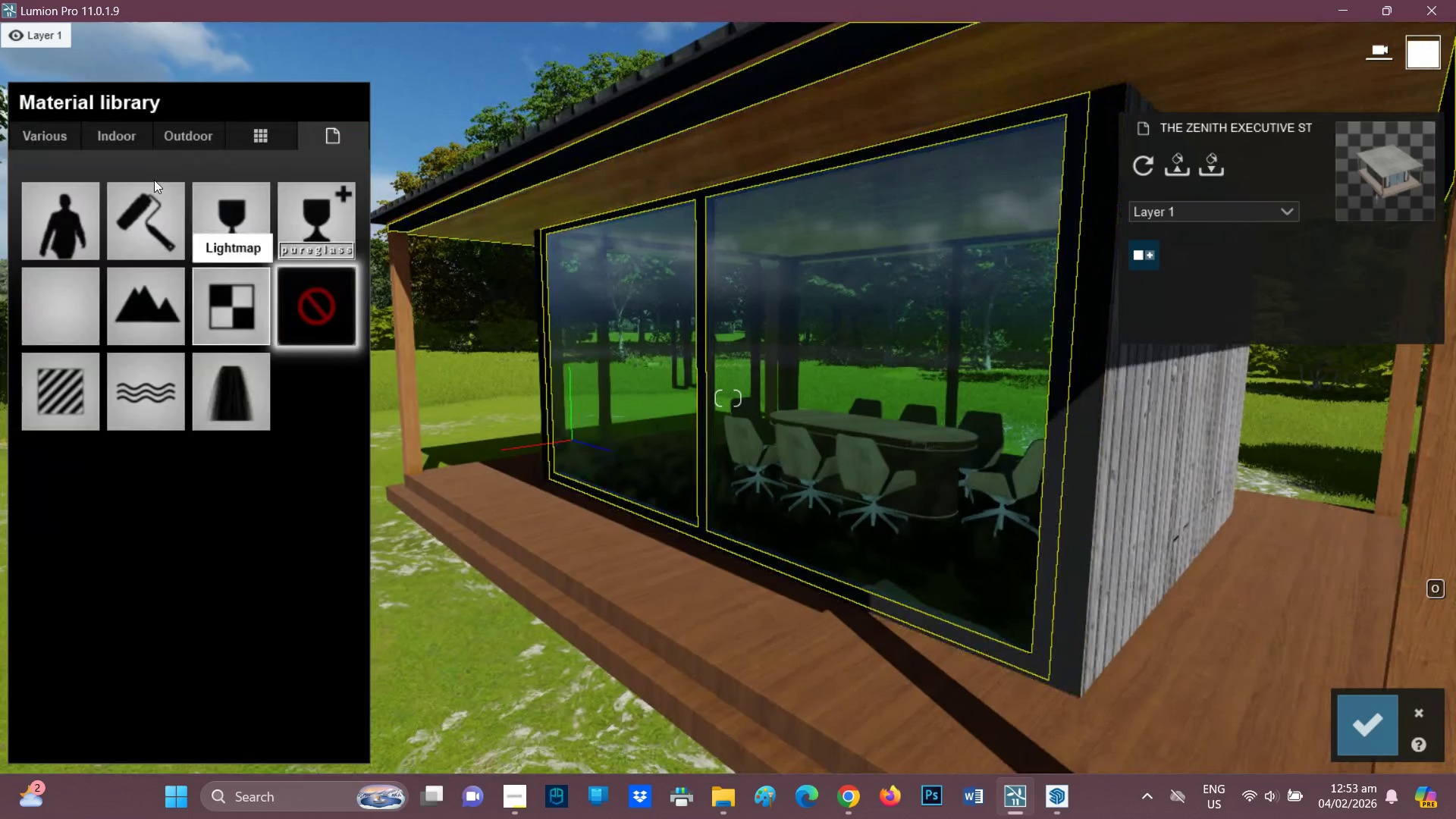 
left_click([182, 136])
 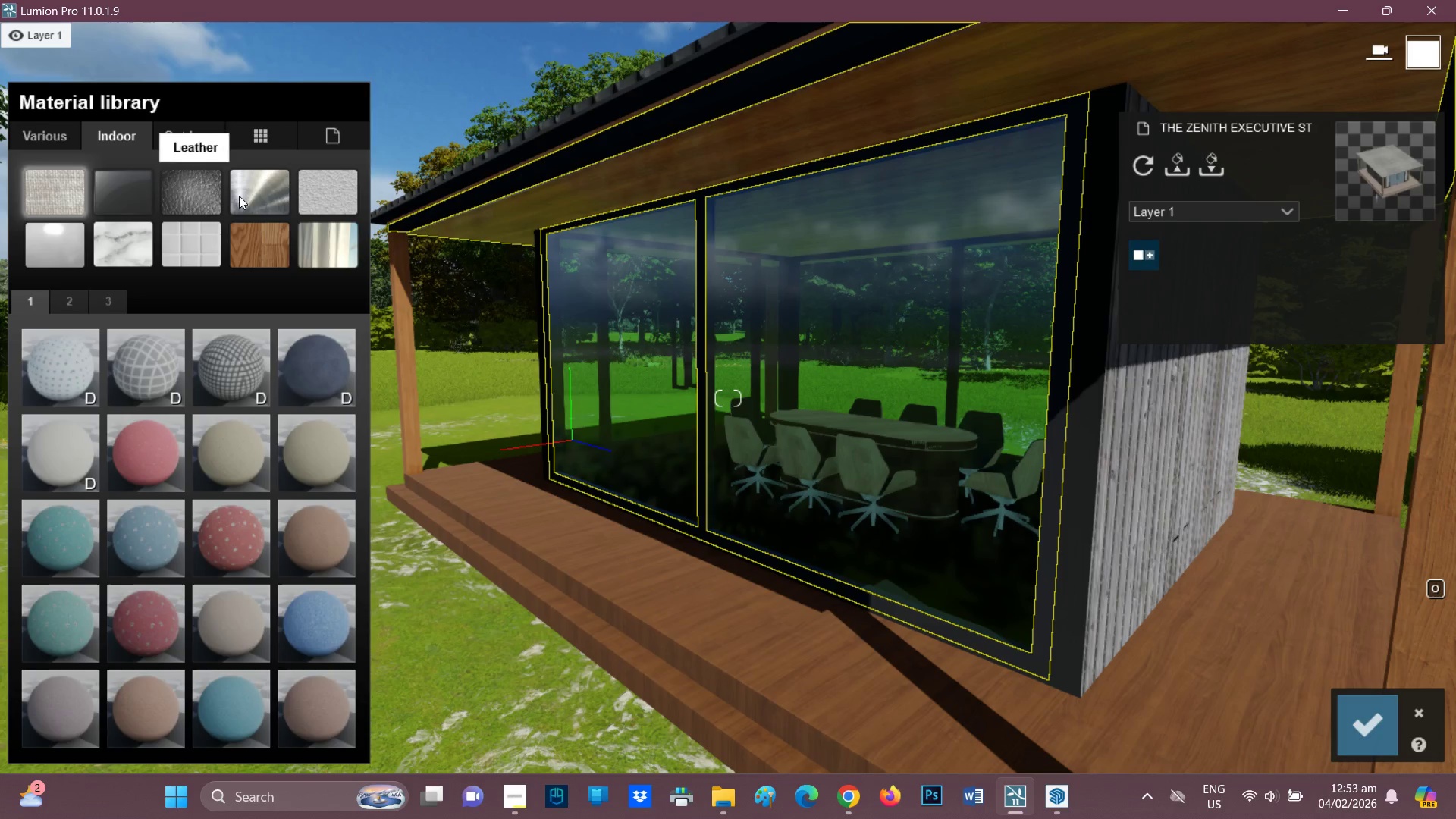 
wait(12.03)
 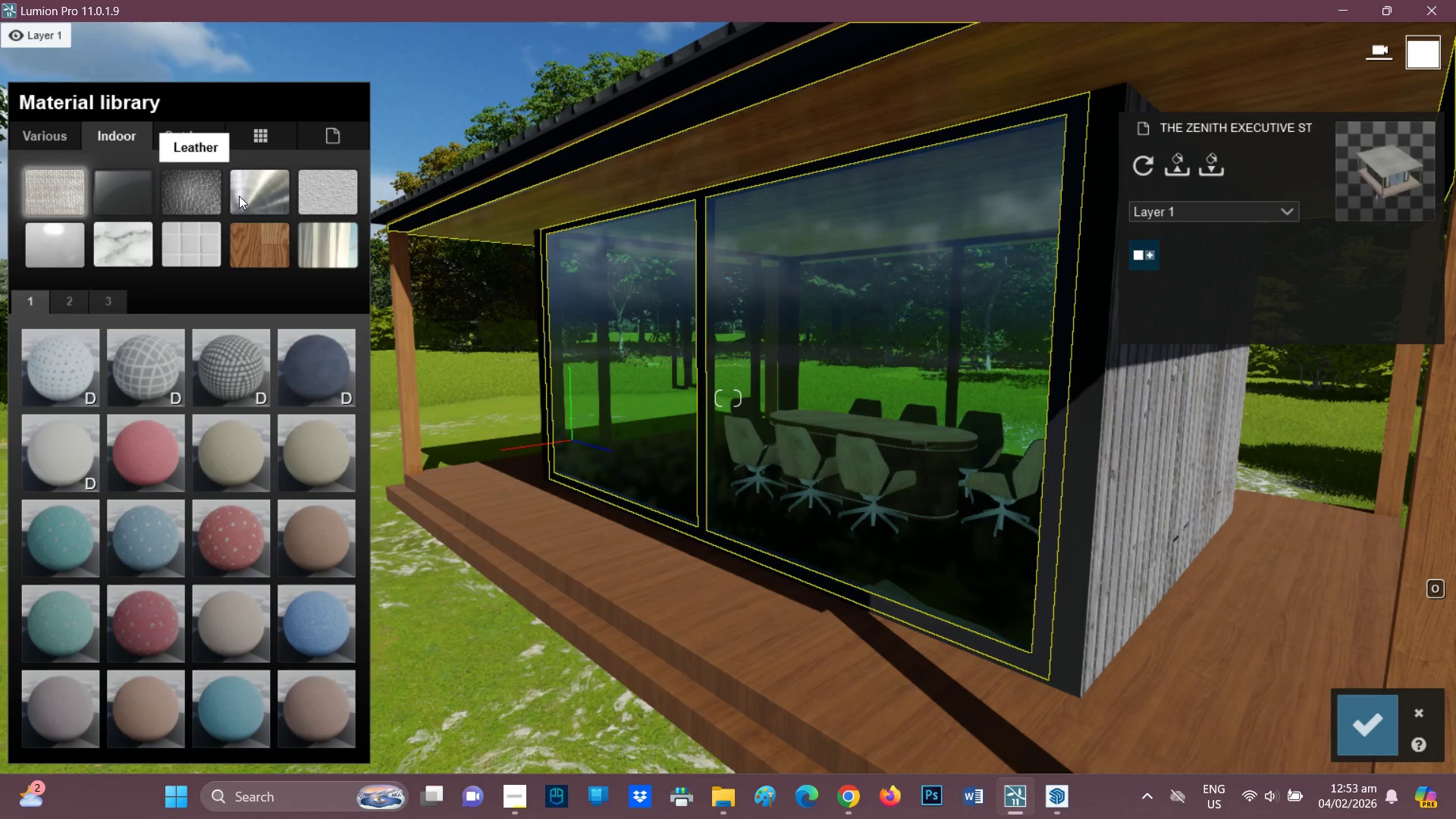 
left_click([53, 144])
 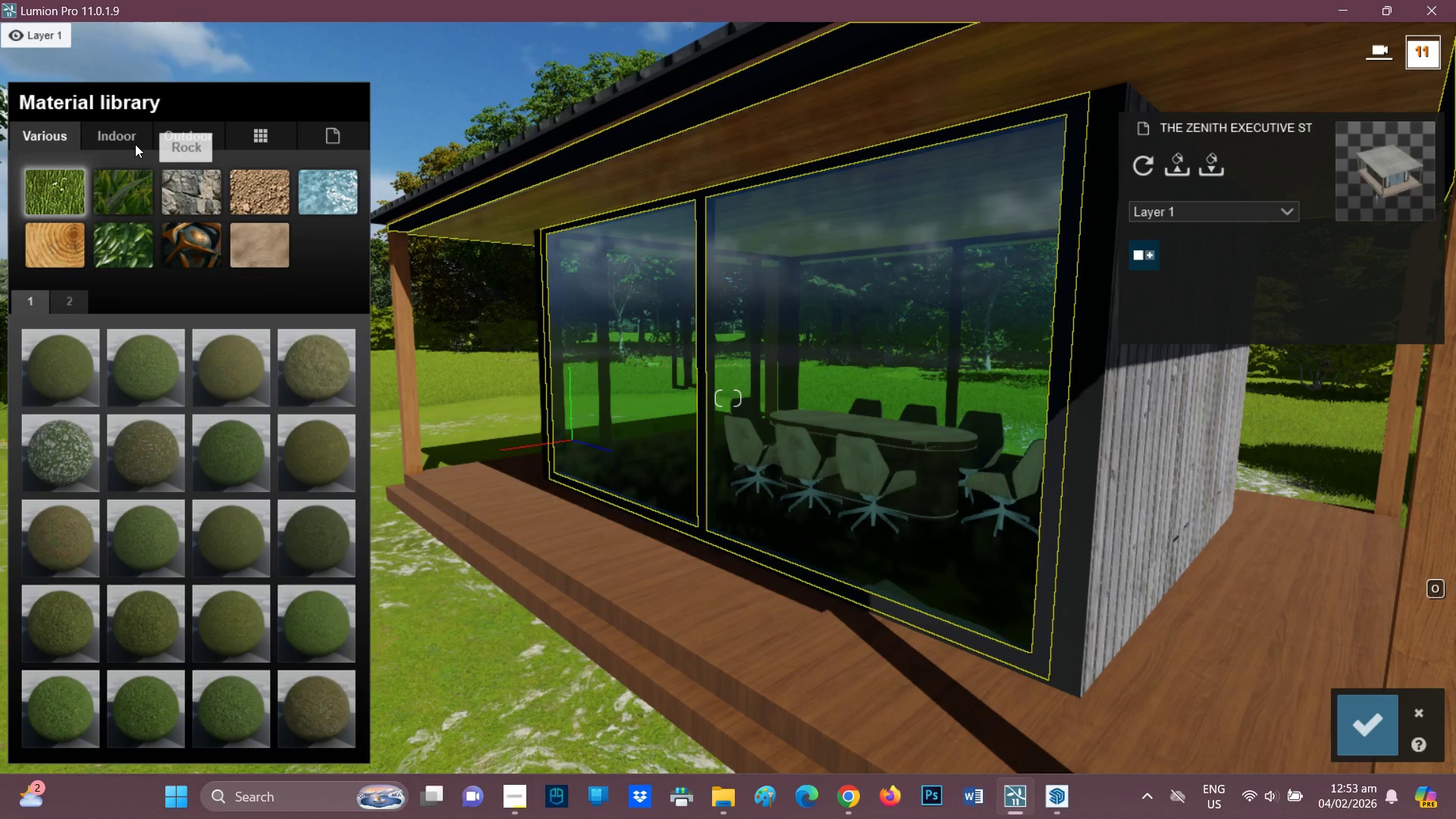 
left_click([110, 134])
 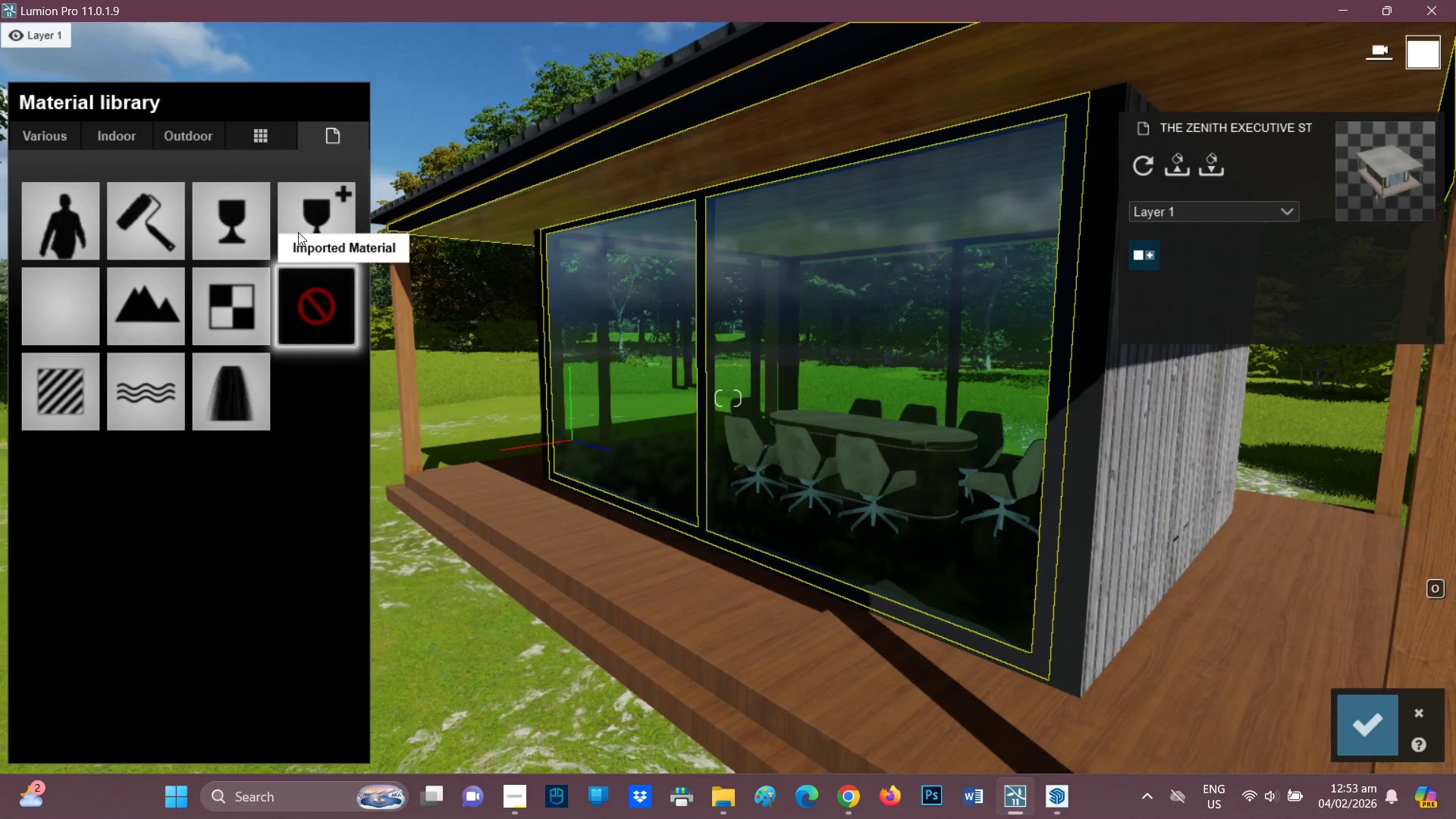 
wait(9.0)
 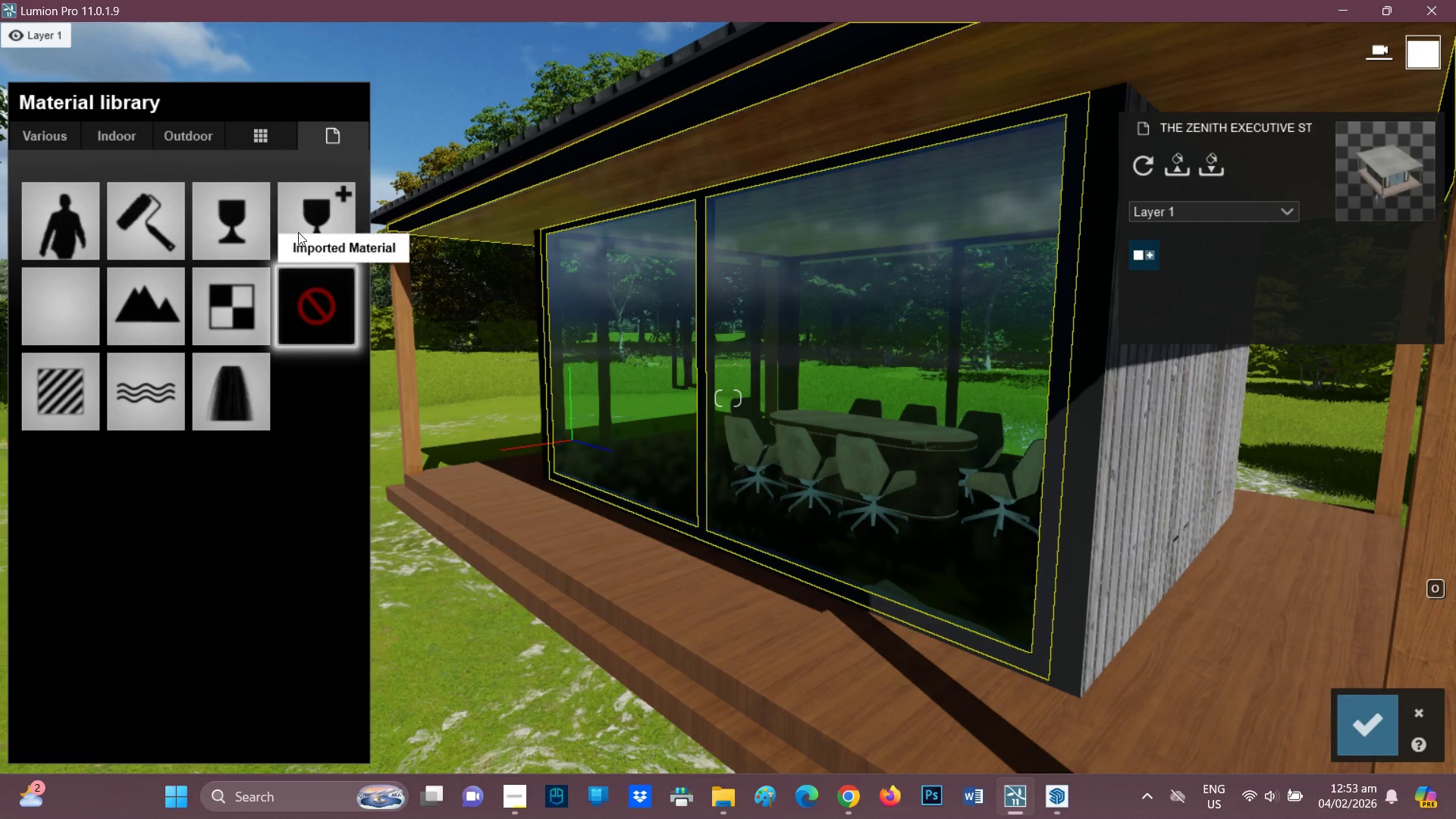 
mouse_move([164, 159])
 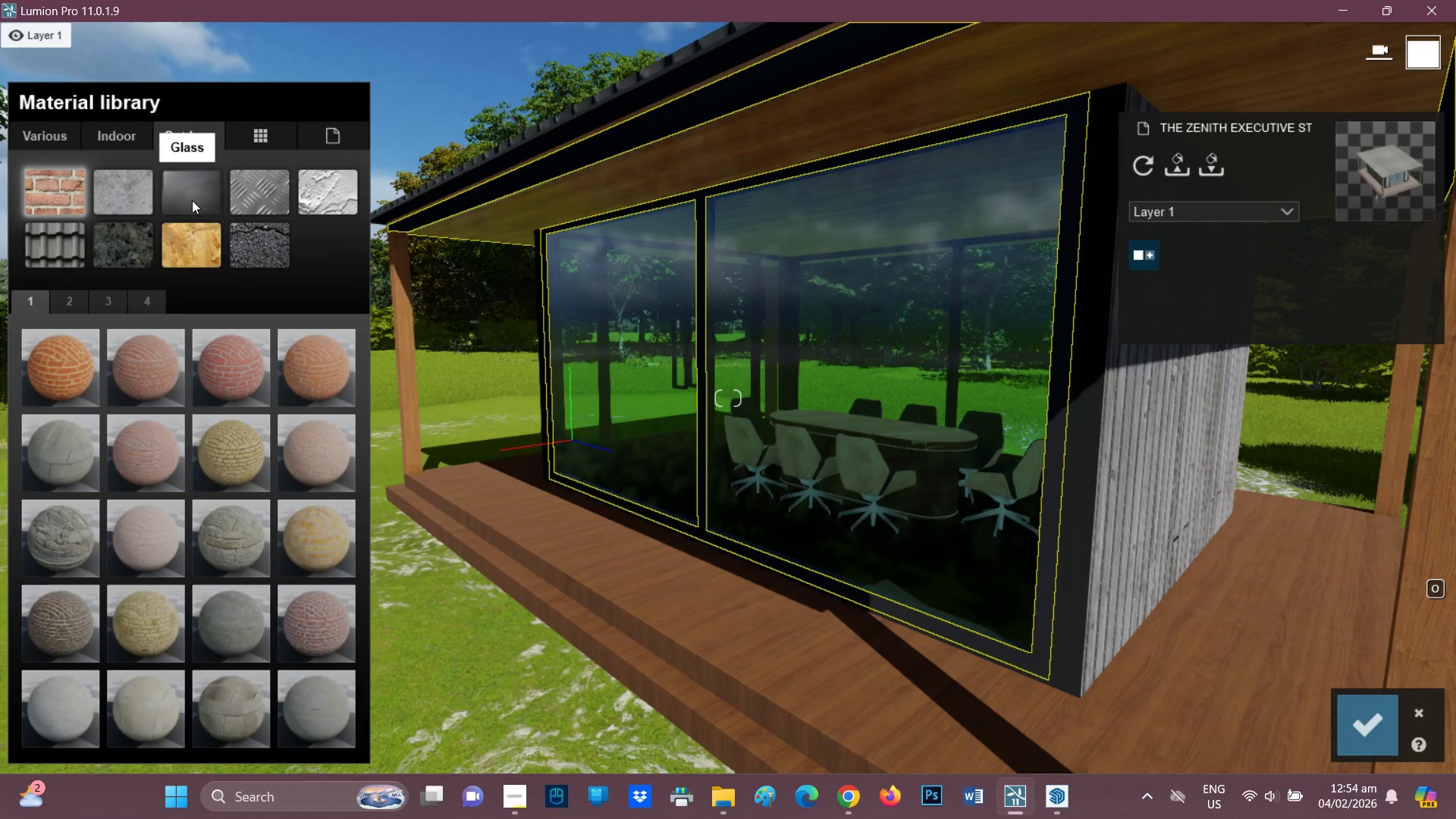 
left_click([192, 199])
 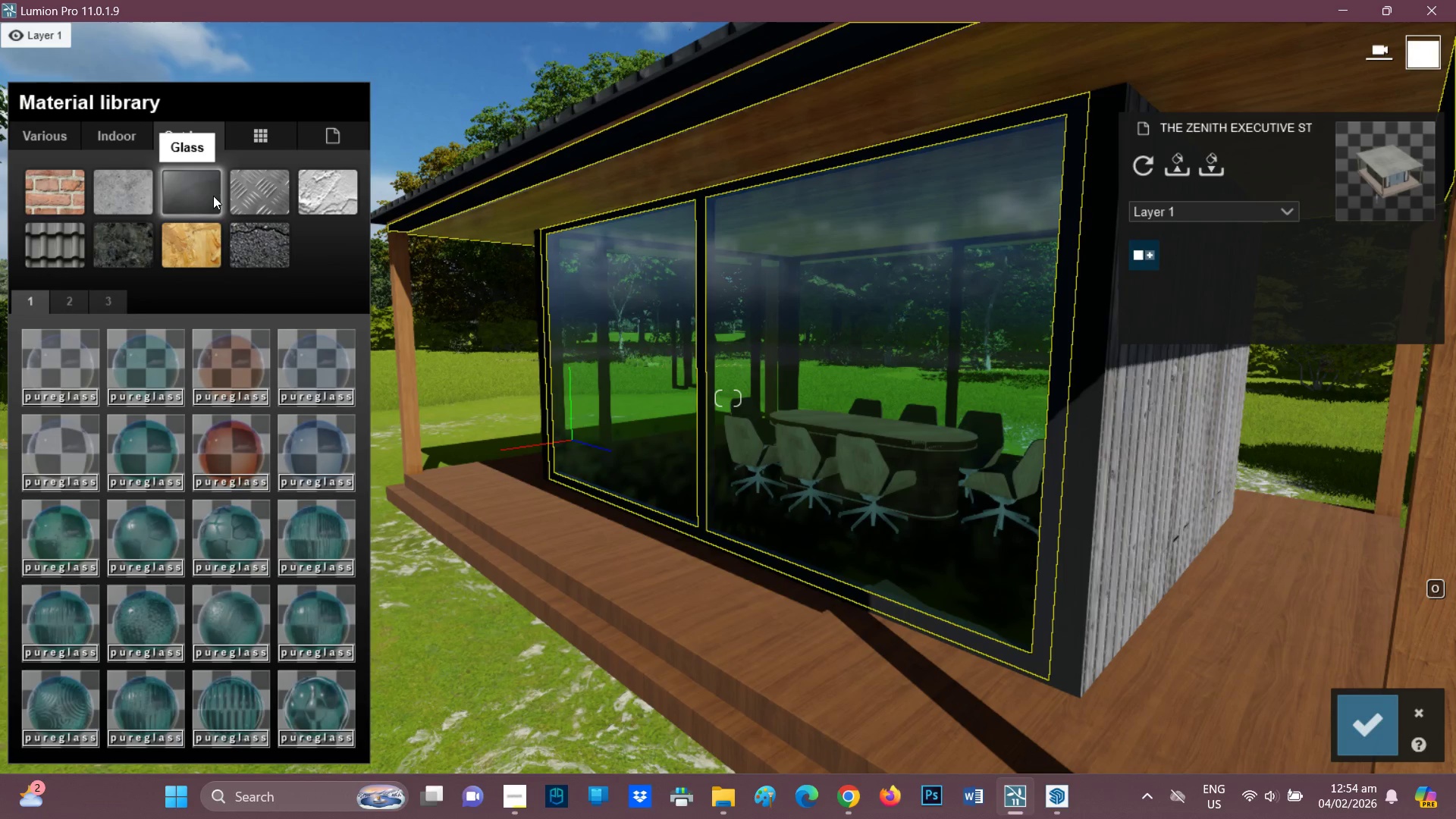 